 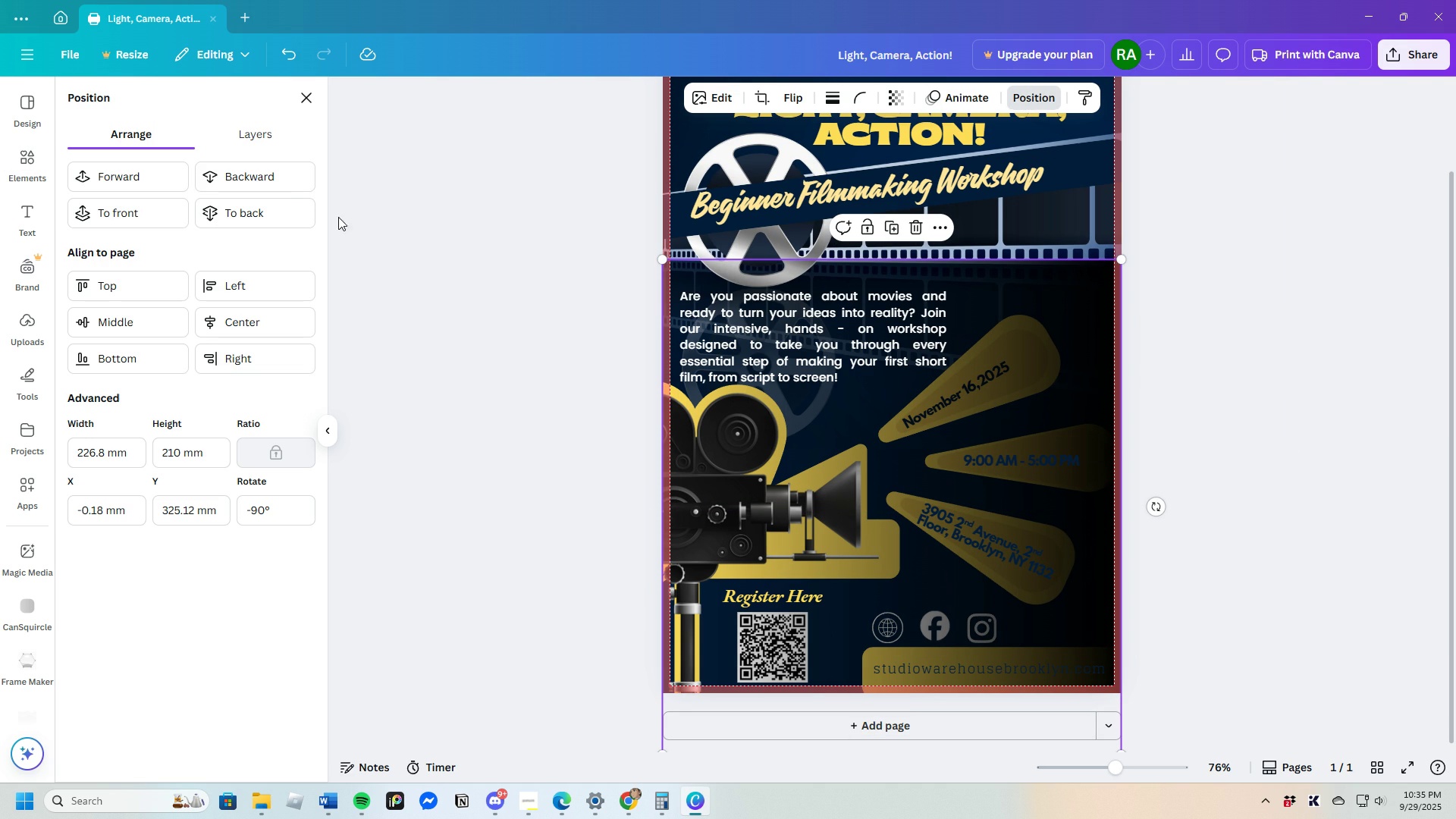 
double_click([283, 180])
 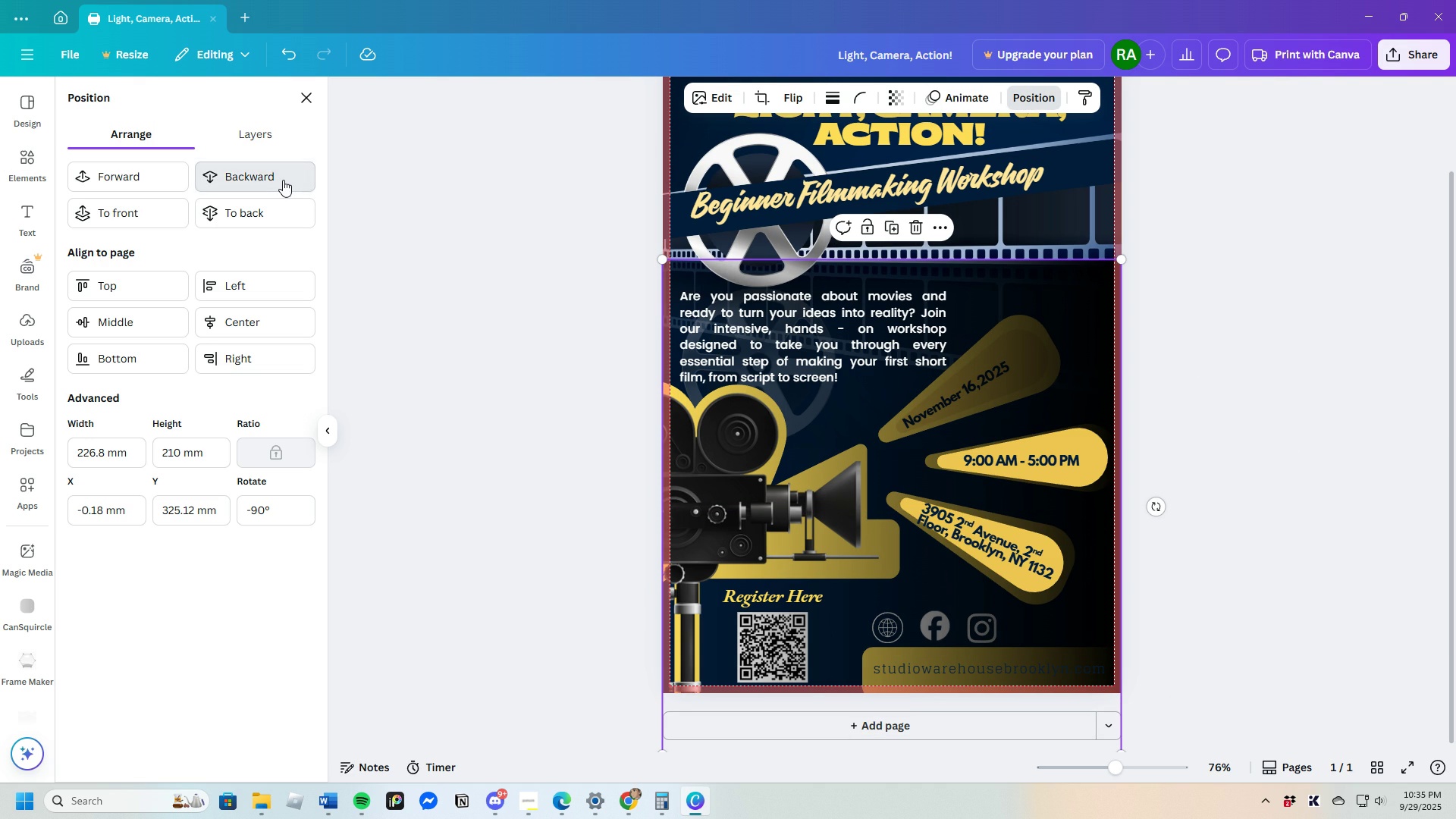 
triple_click([283, 180])
 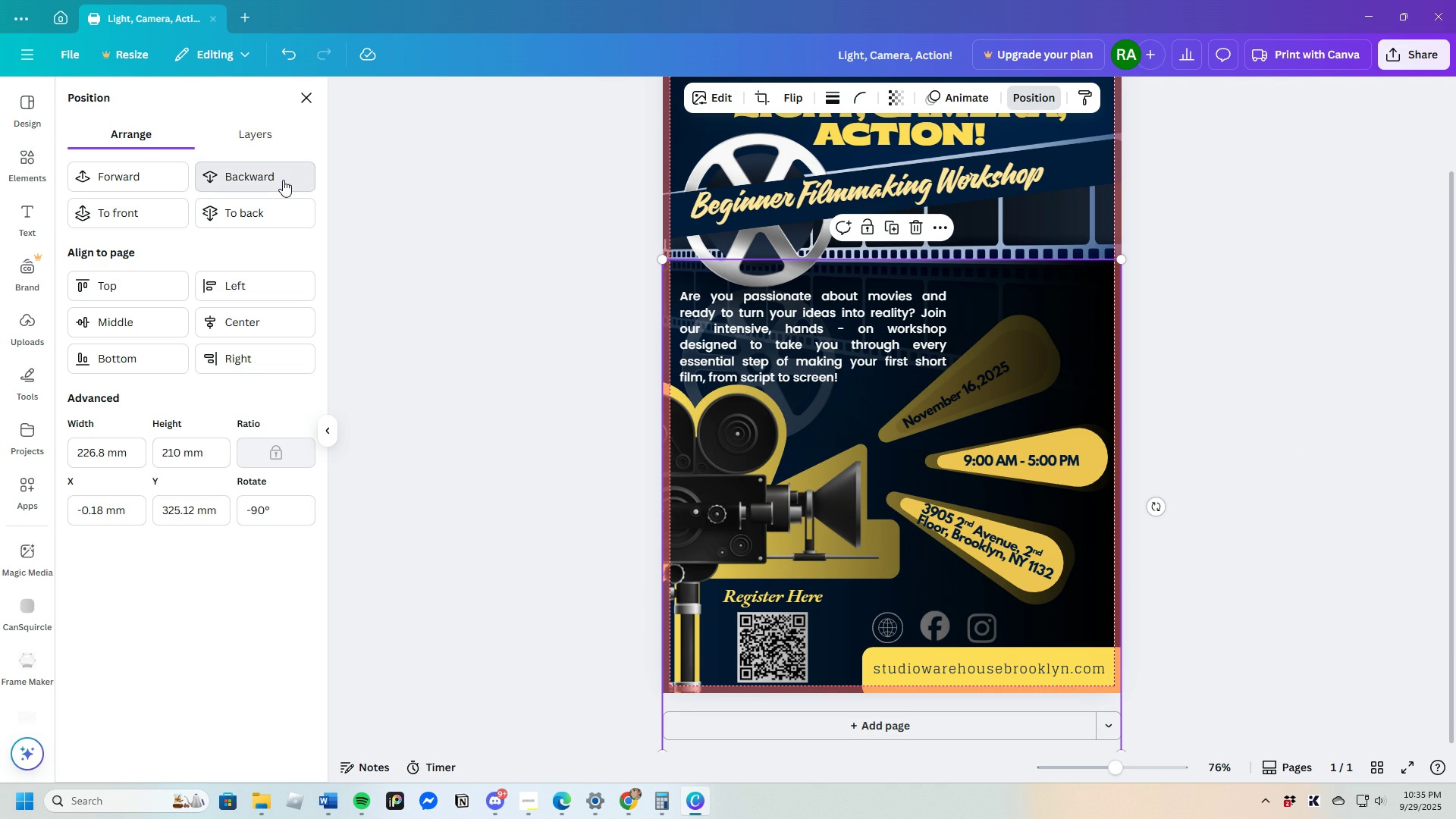 
triple_click([283, 180])
 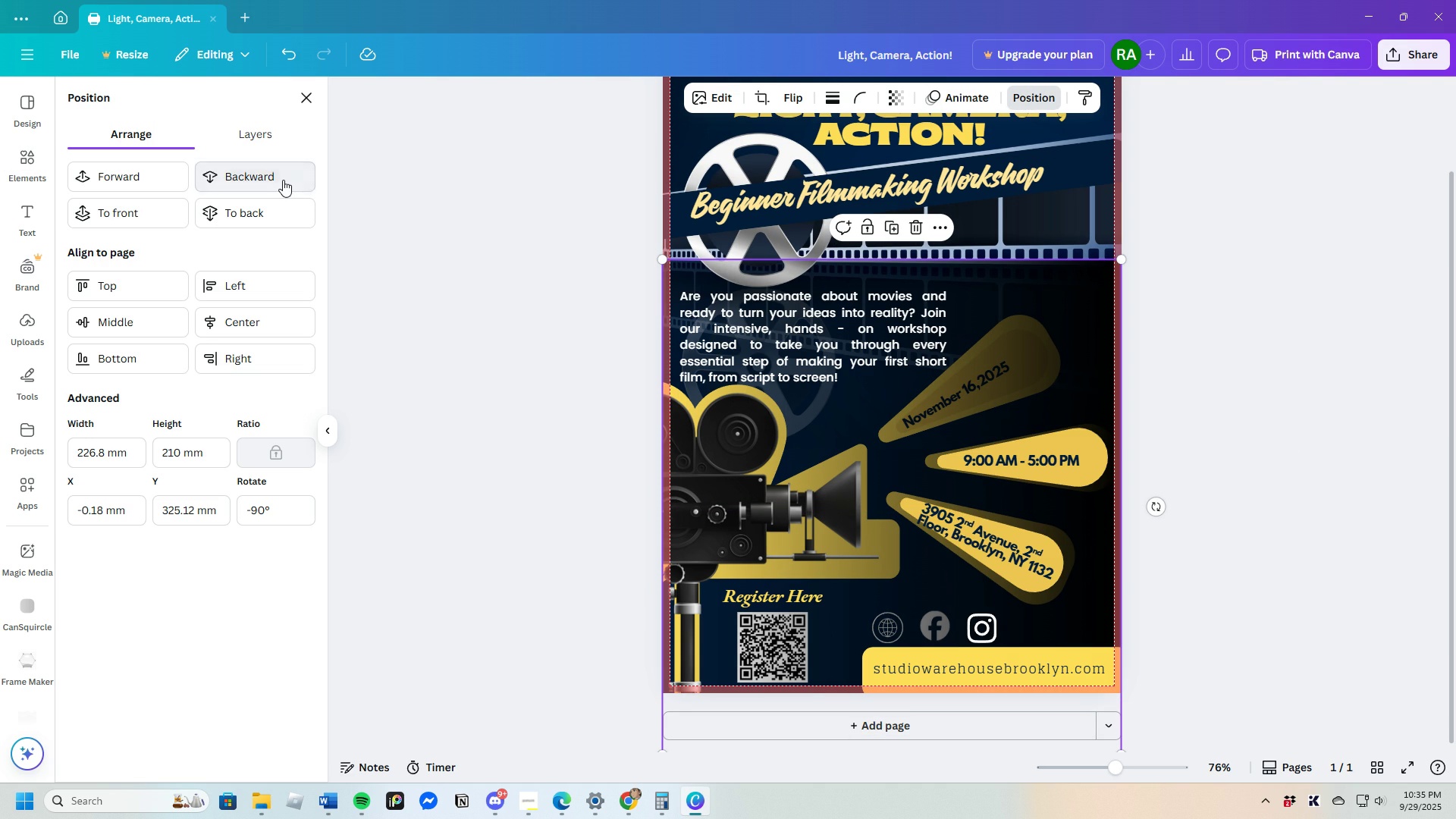 
triple_click([283, 180])
 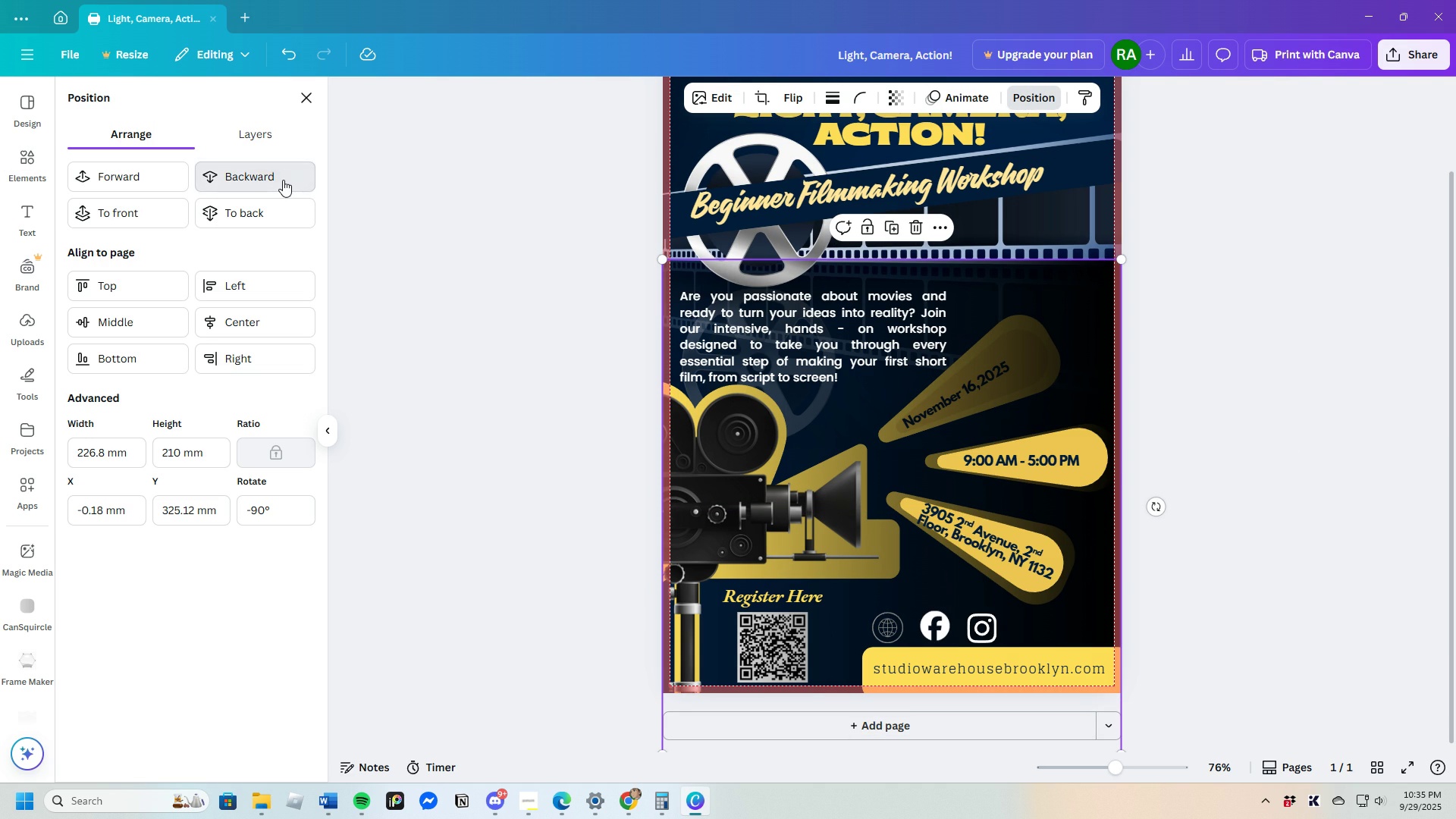 
triple_click([283, 180])
 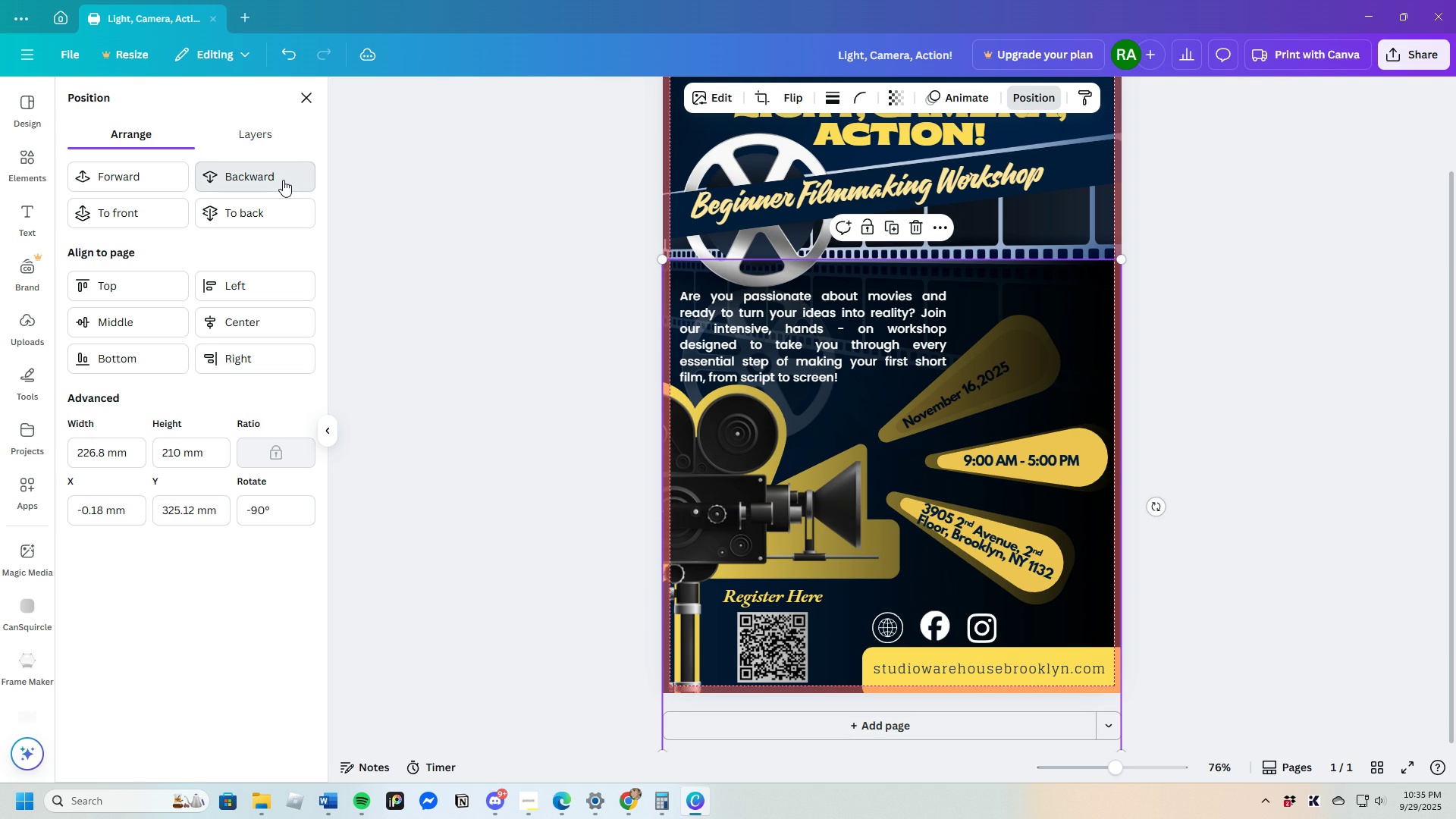 
triple_click([283, 180])
 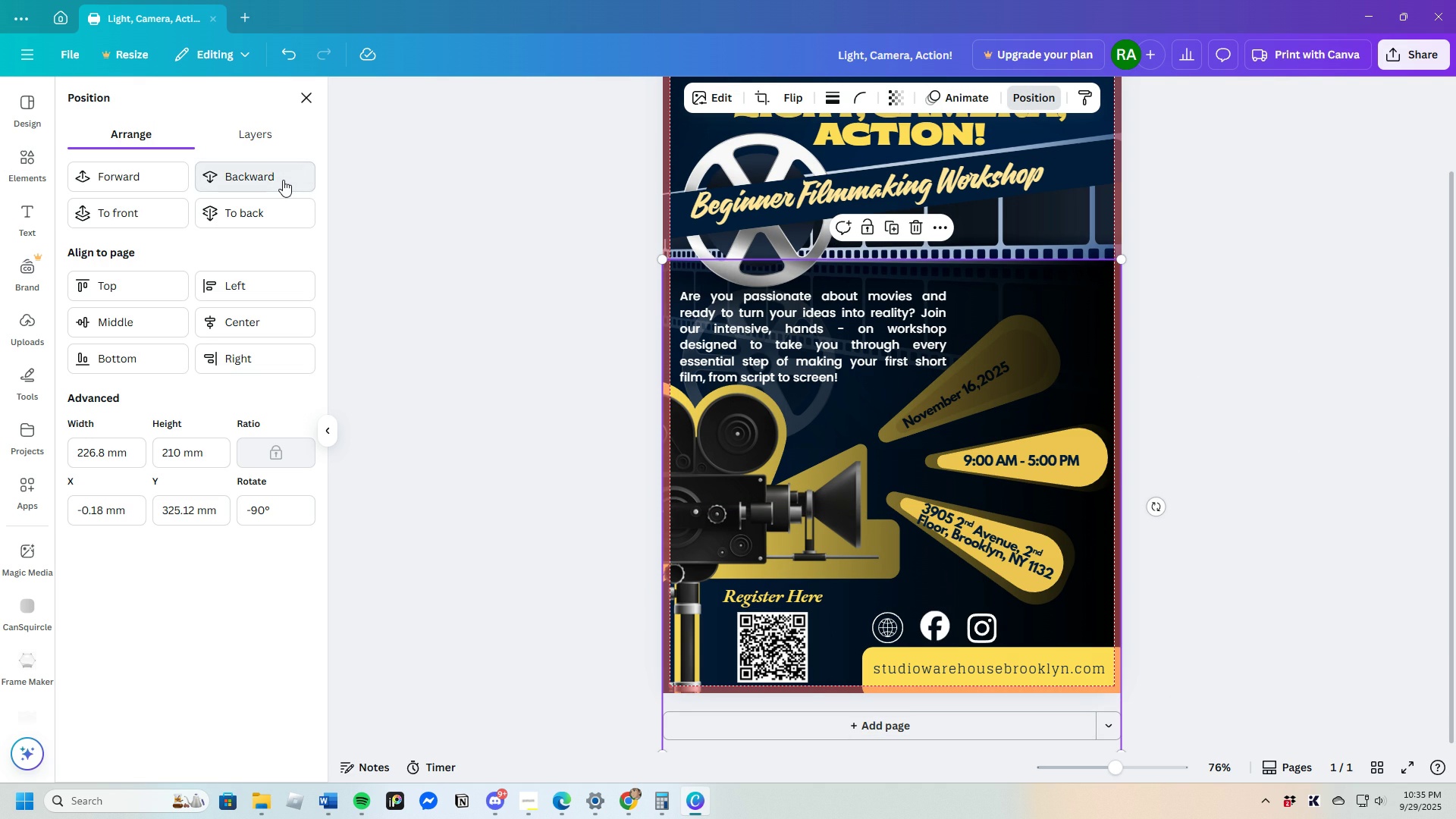 
triple_click([283, 180])
 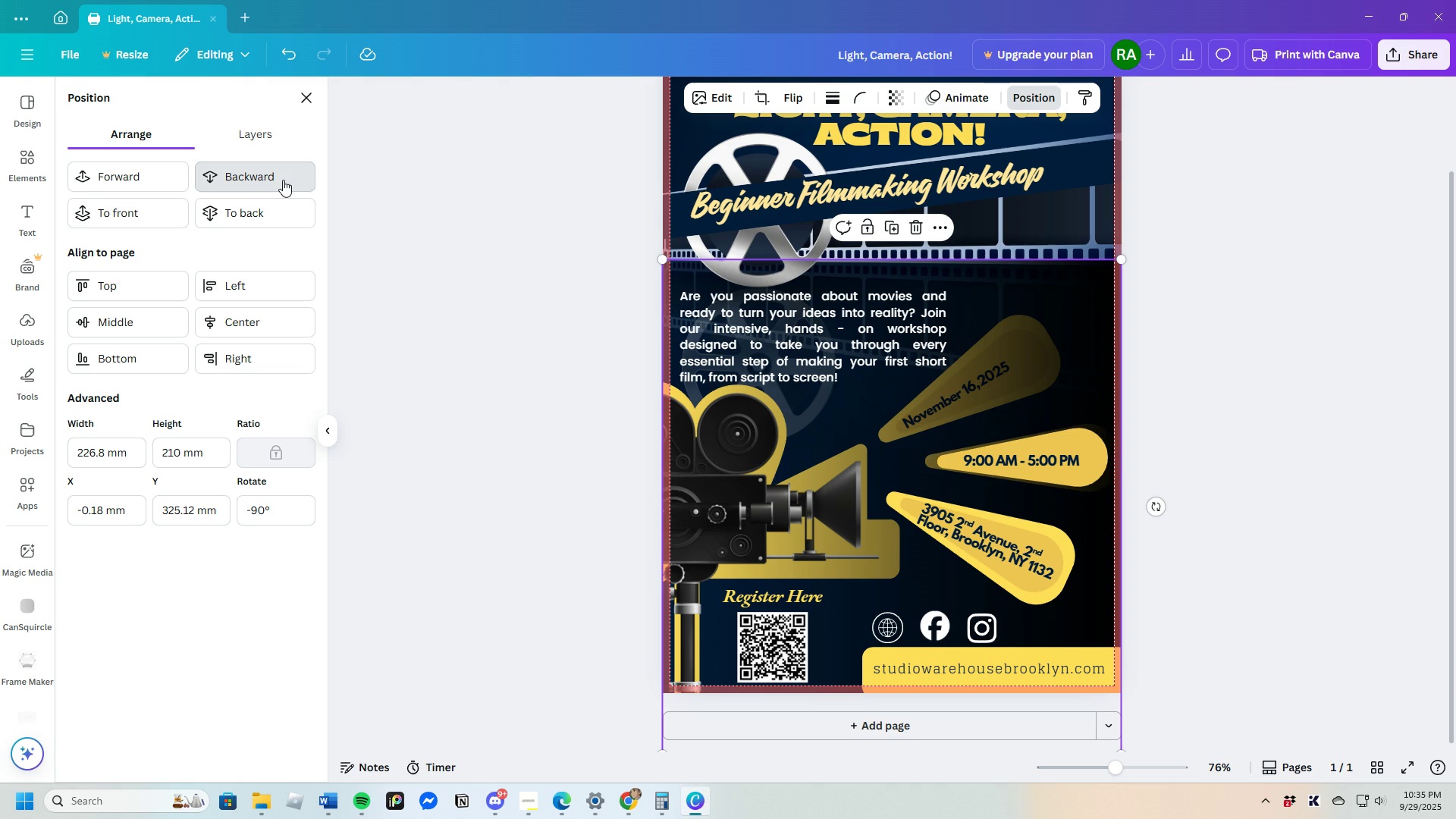 
left_click([283, 180])
 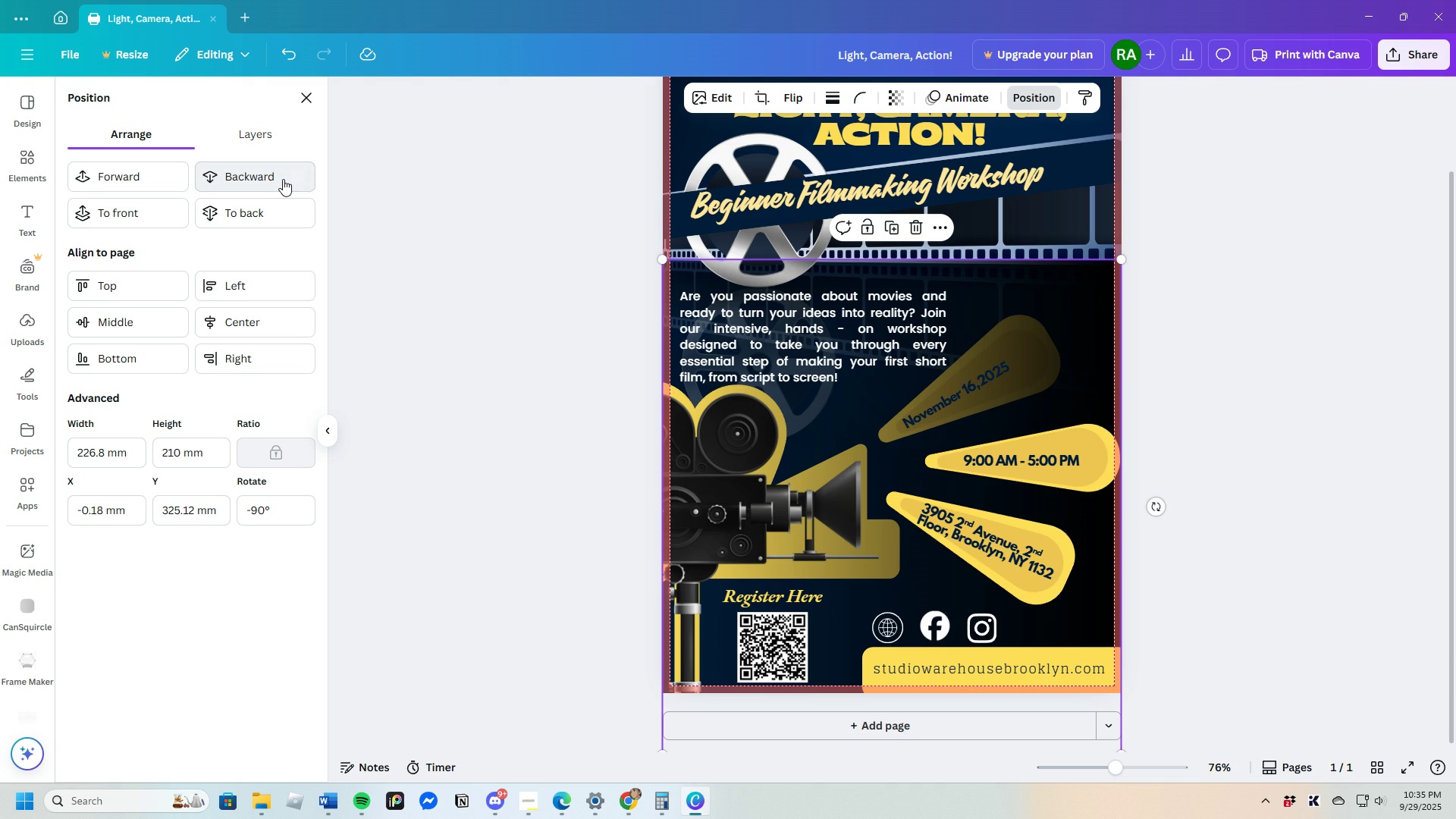 
double_click([283, 179])
 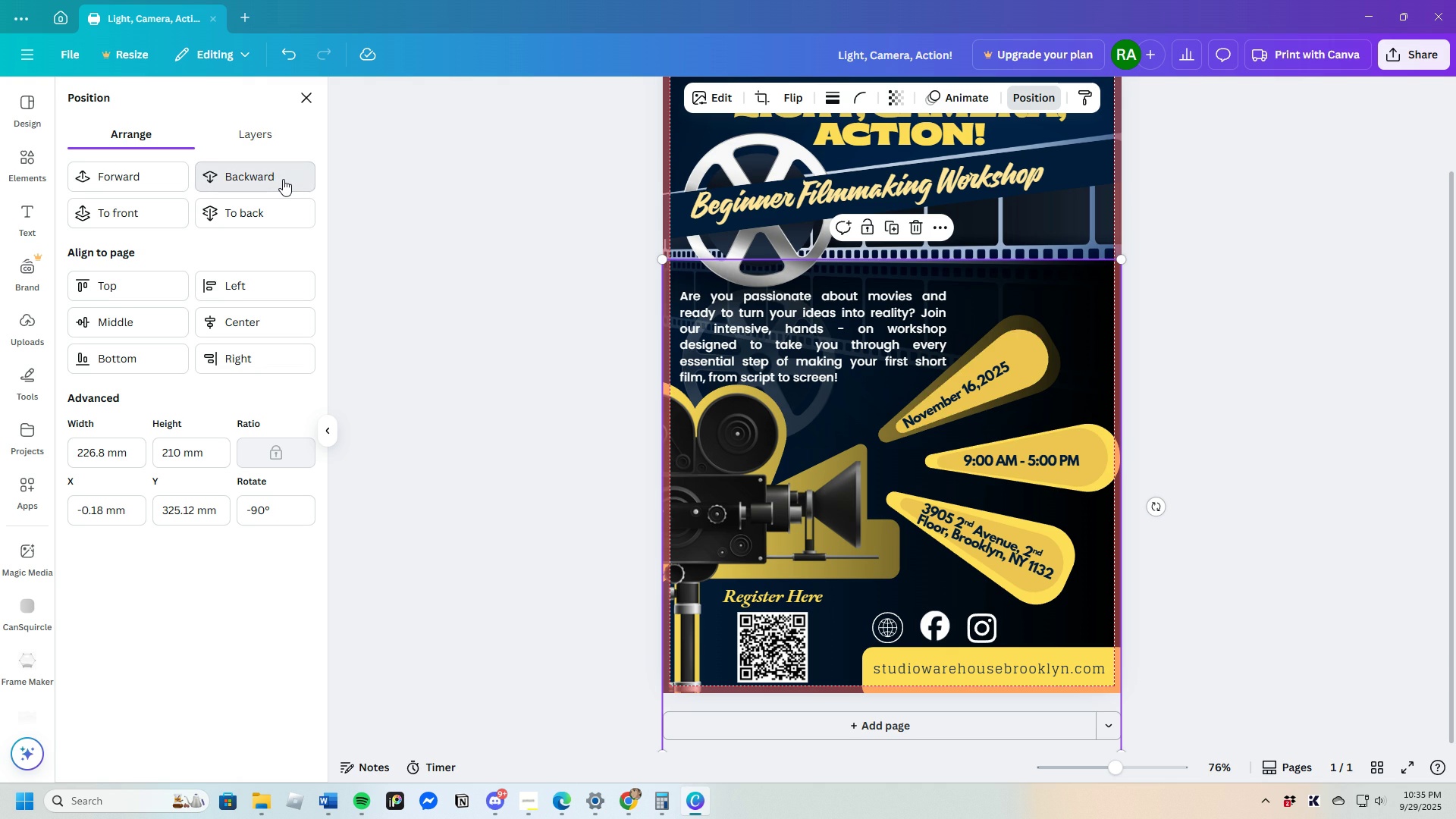 
triple_click([283, 179])
 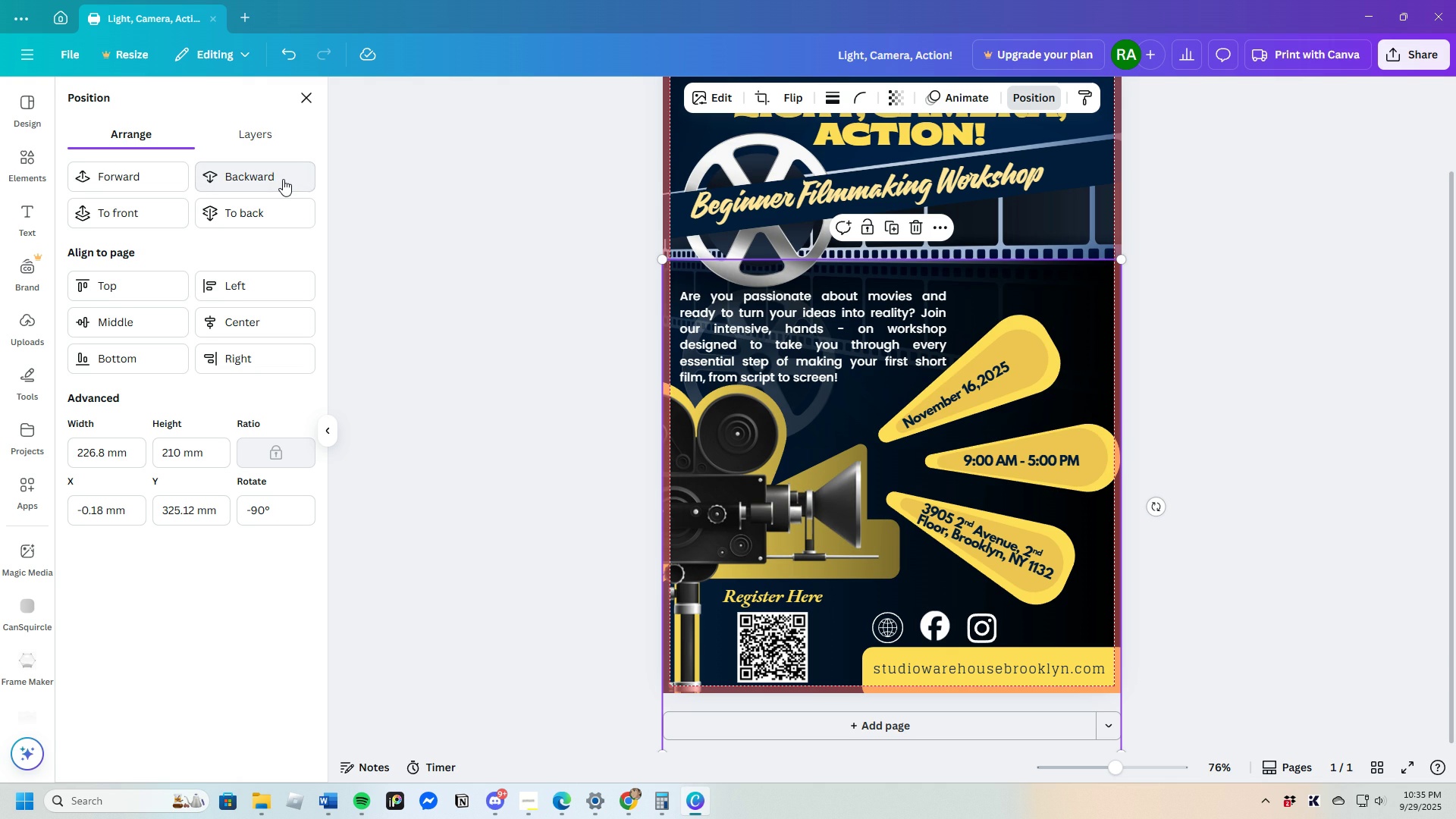 
double_click([283, 179])
 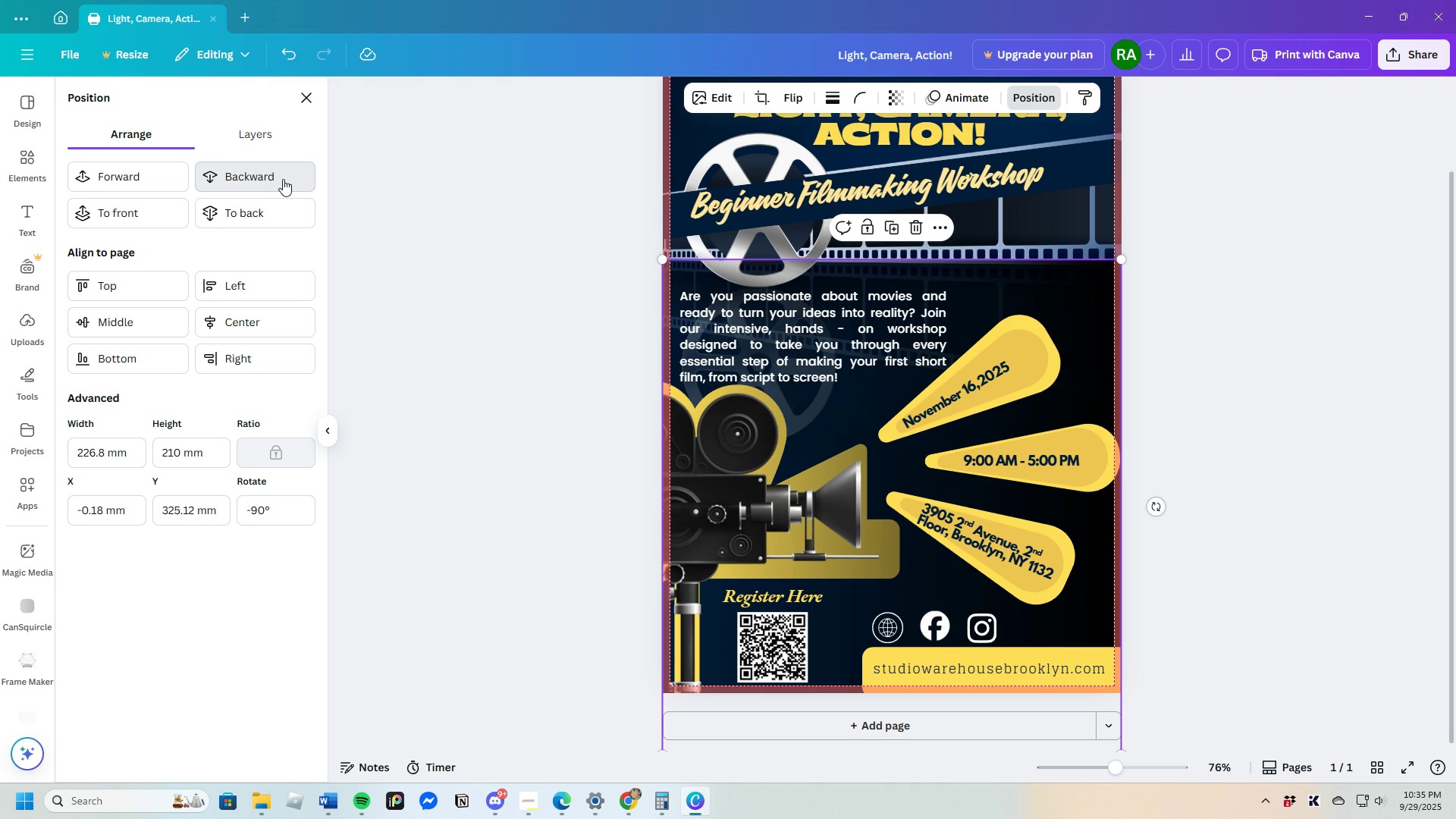 
left_click([283, 179])
 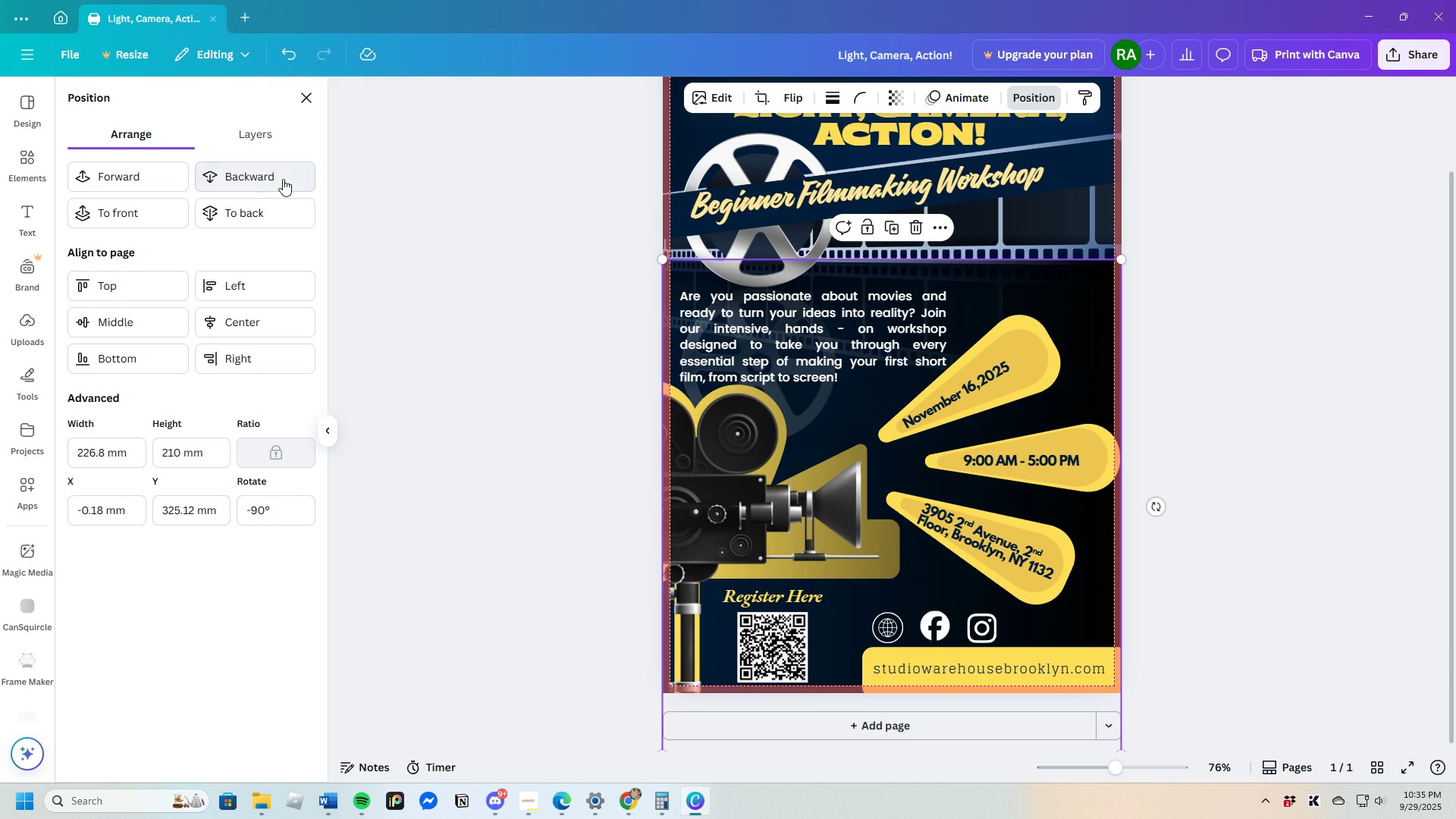 
left_click([283, 179])
 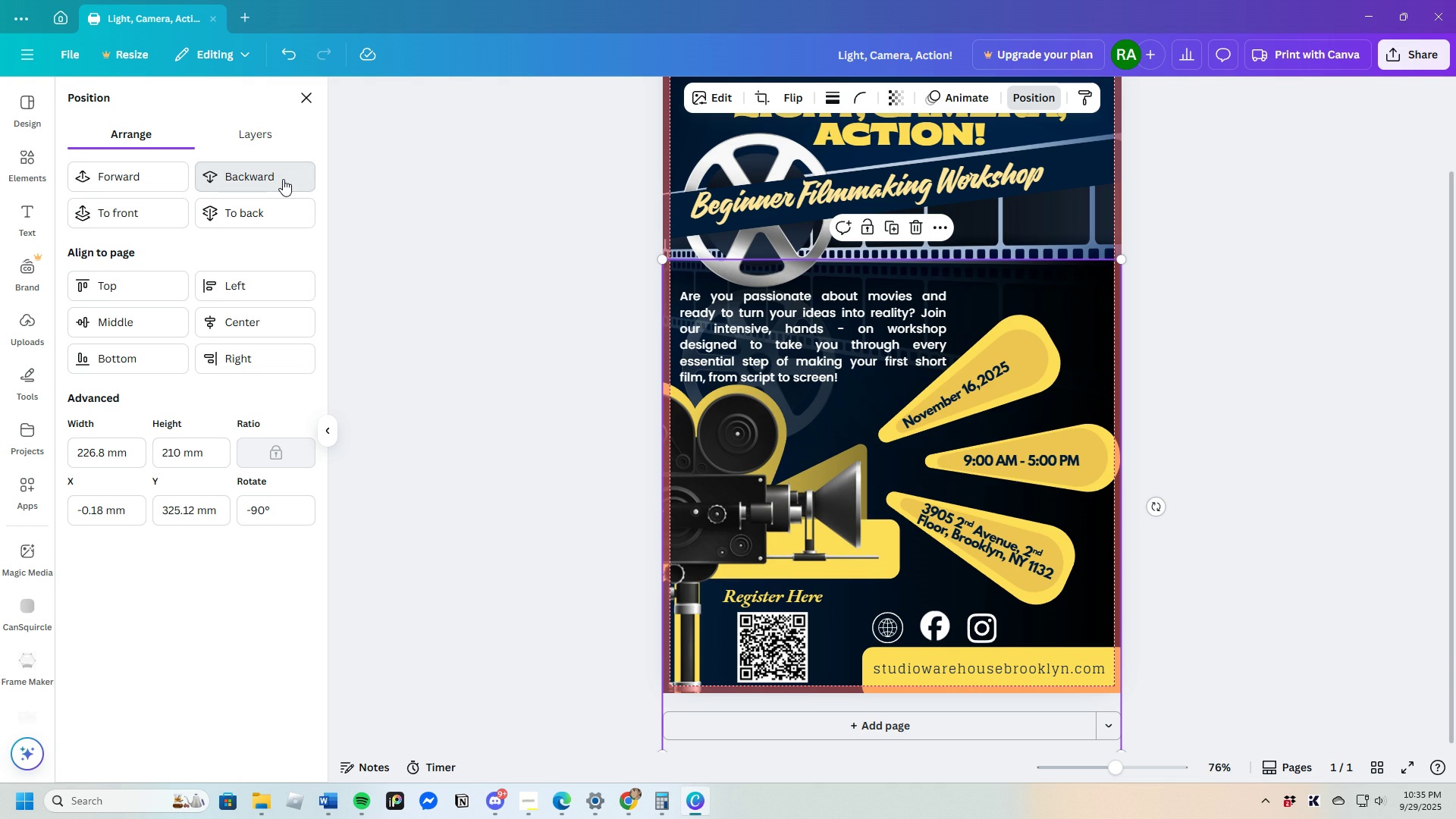 
left_click([283, 179])
 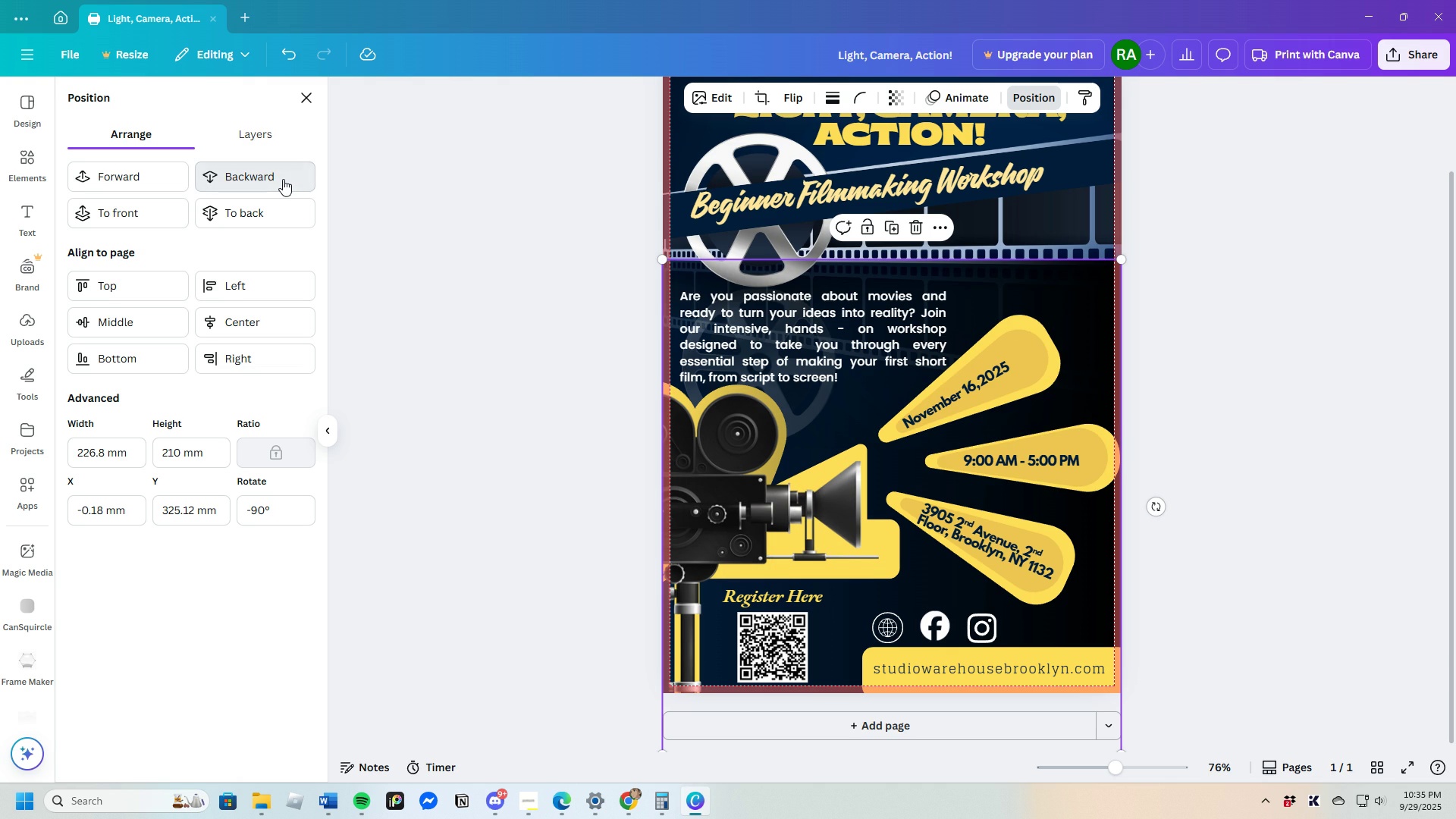 
left_click([283, 179])
 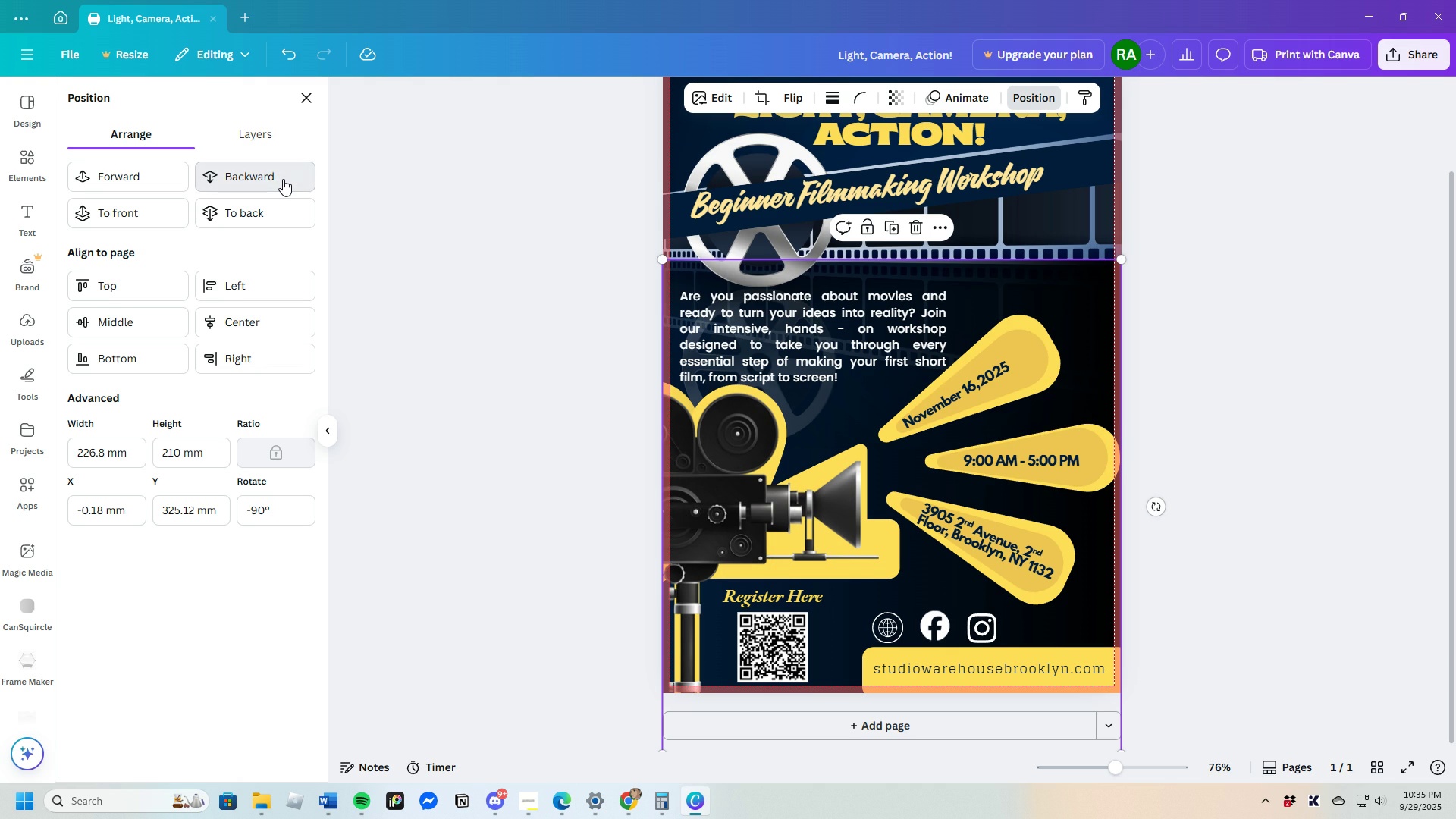 
left_click([283, 179])
 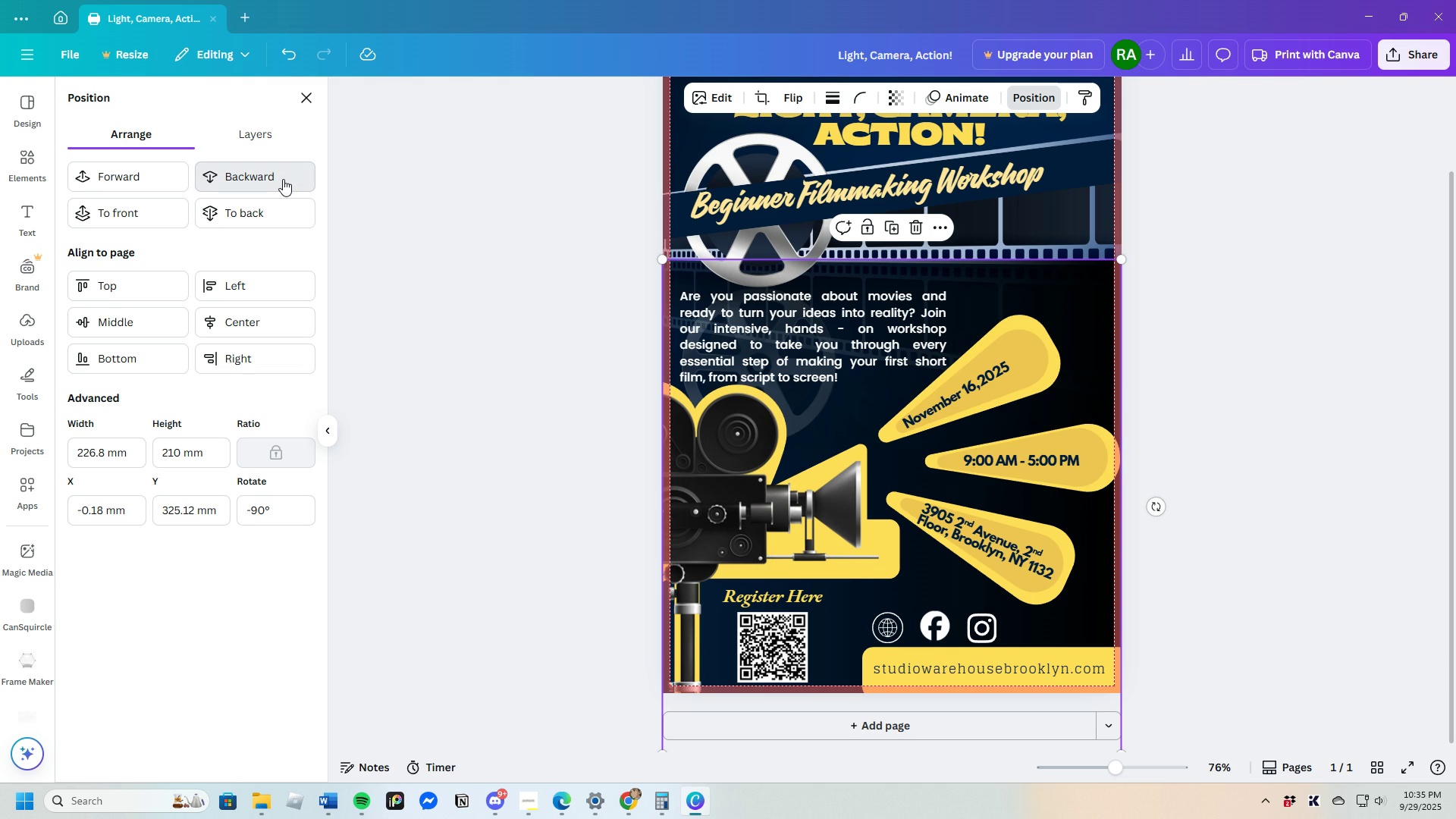 
left_click([283, 179])
 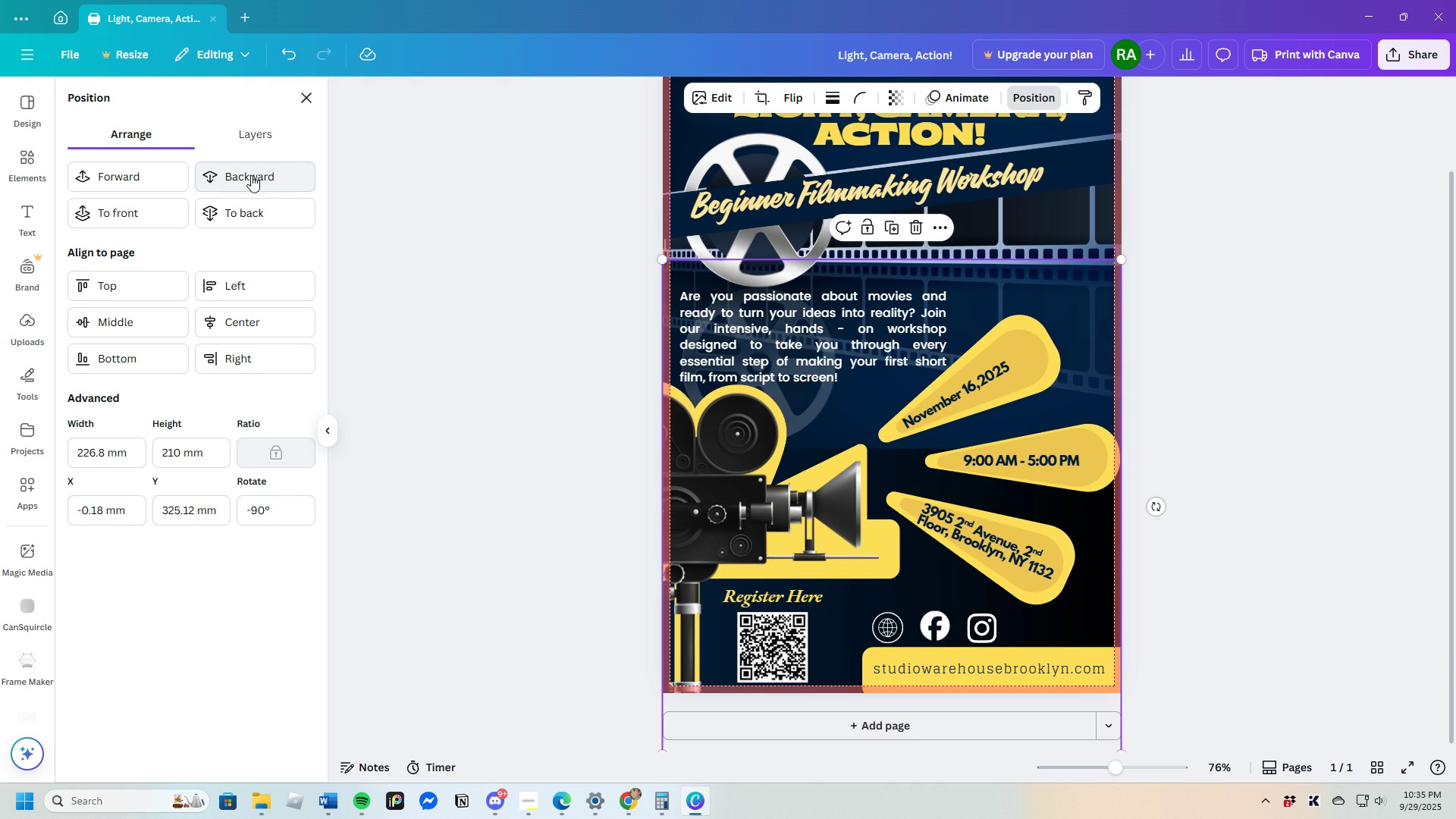 
left_click([149, 173])
 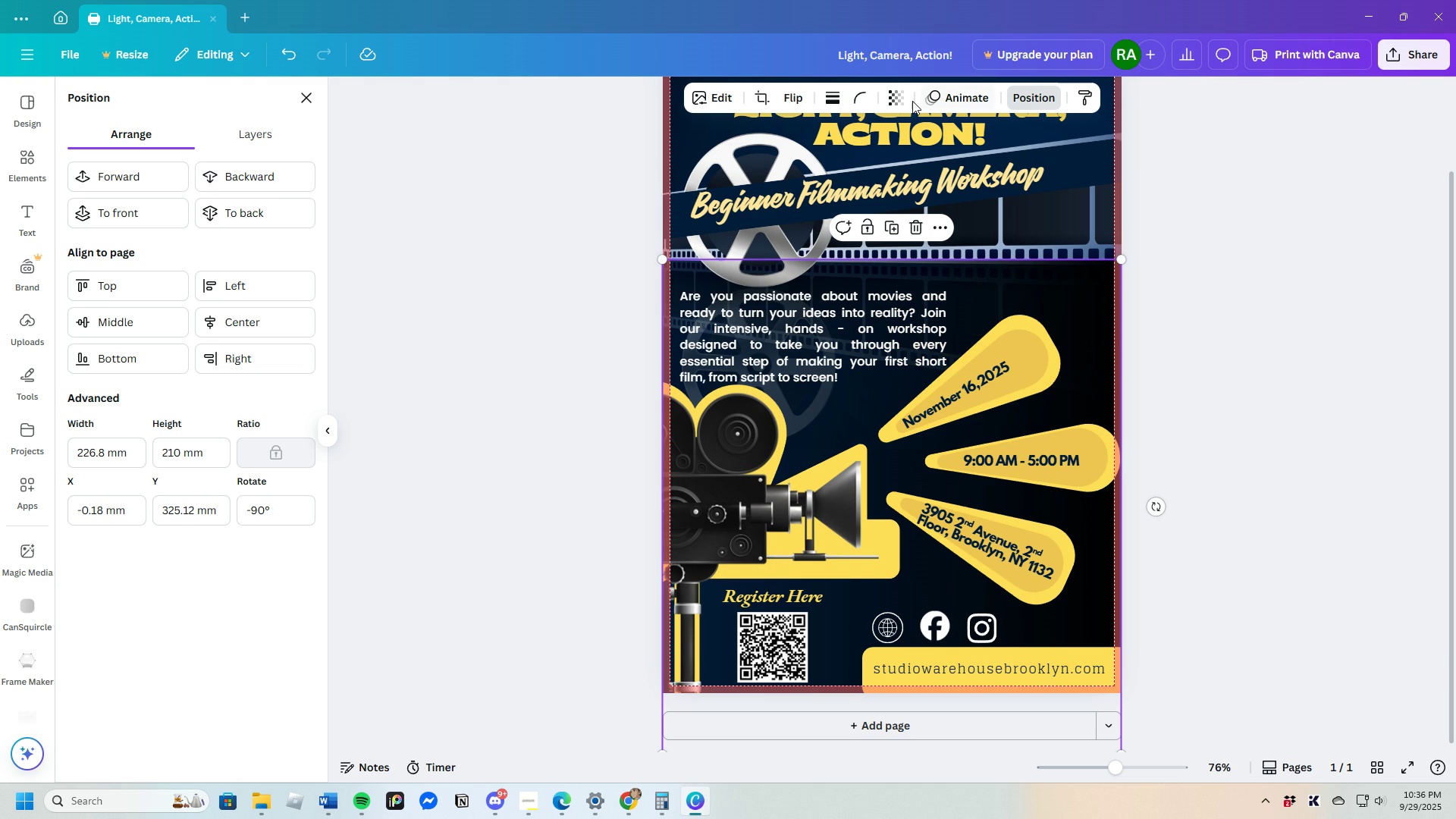 
left_click([909, 99])
 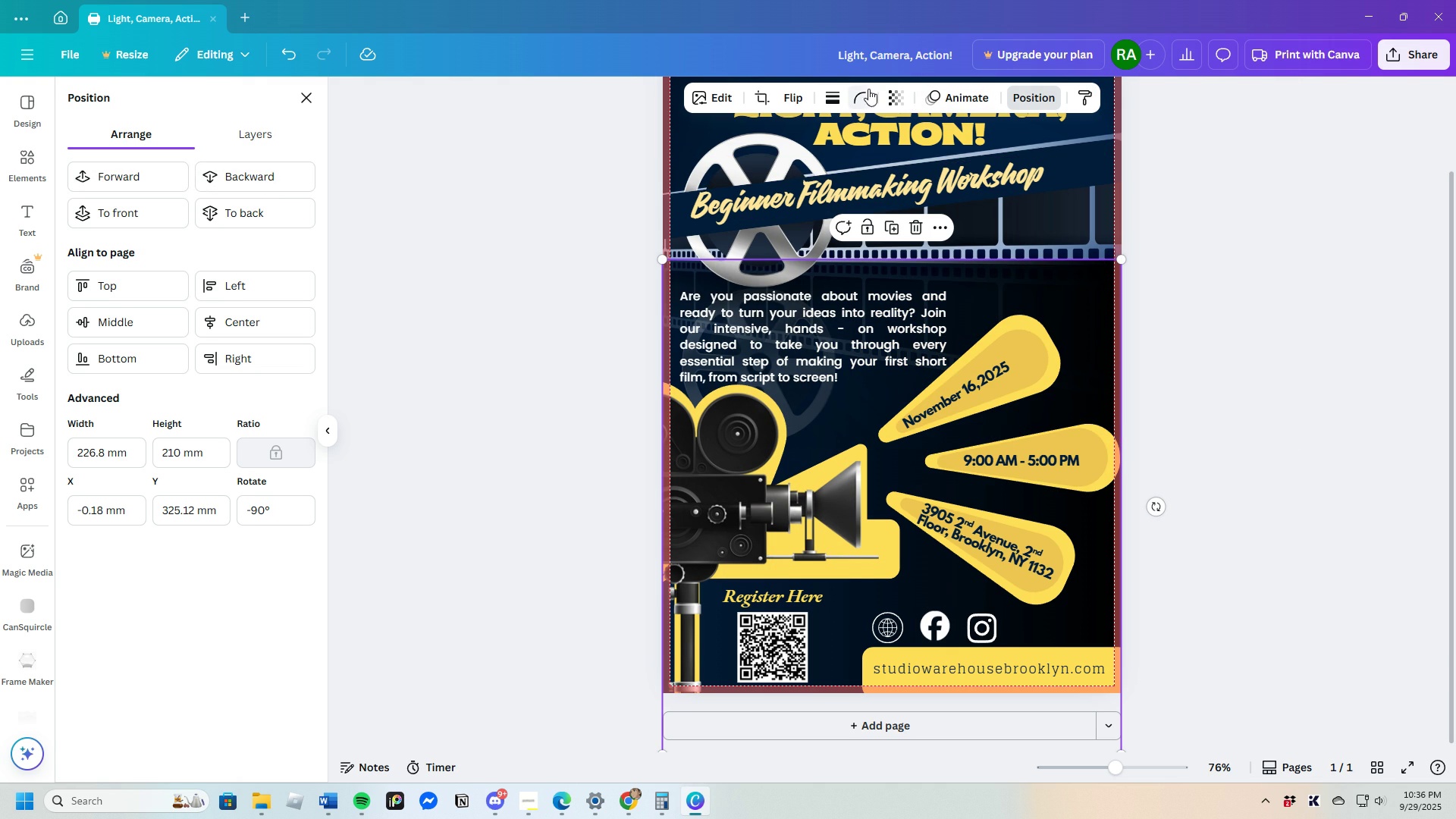 
left_click([893, 98])